 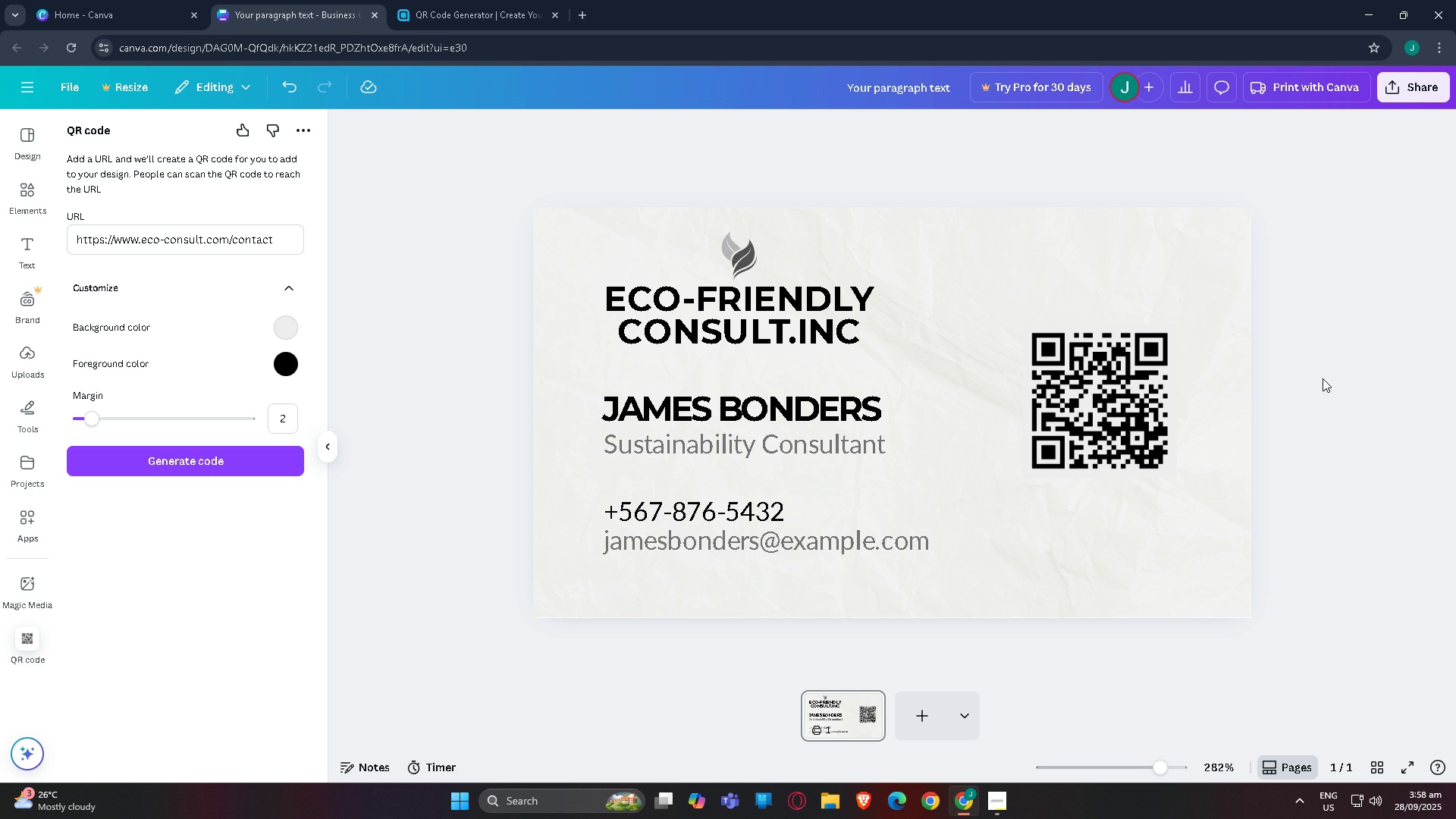 
scroll: coordinate [743, 554], scroll_direction: down, amount: 1.0
 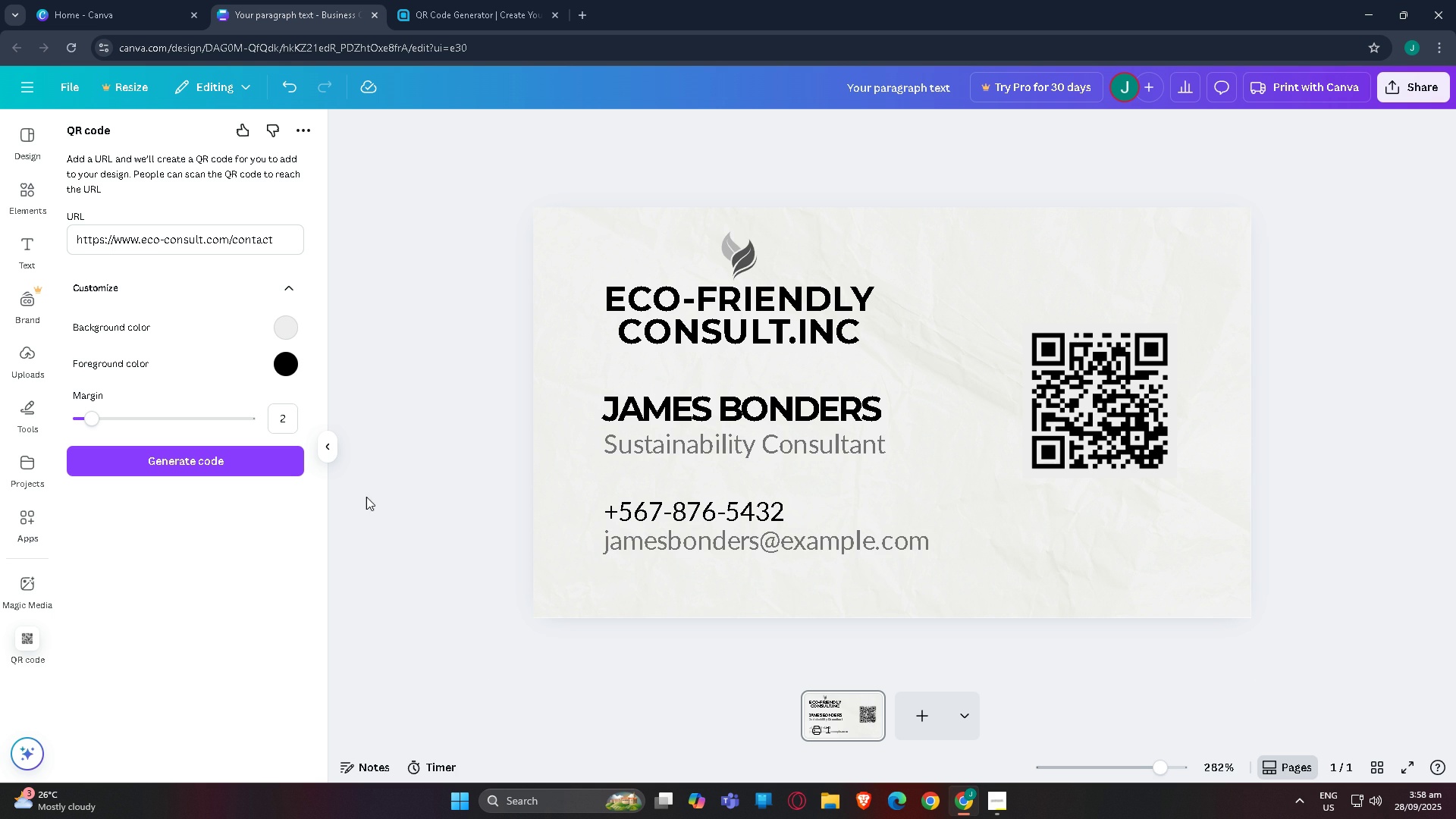 
scroll: coordinate [395, 519], scroll_direction: up, amount: 2.0
 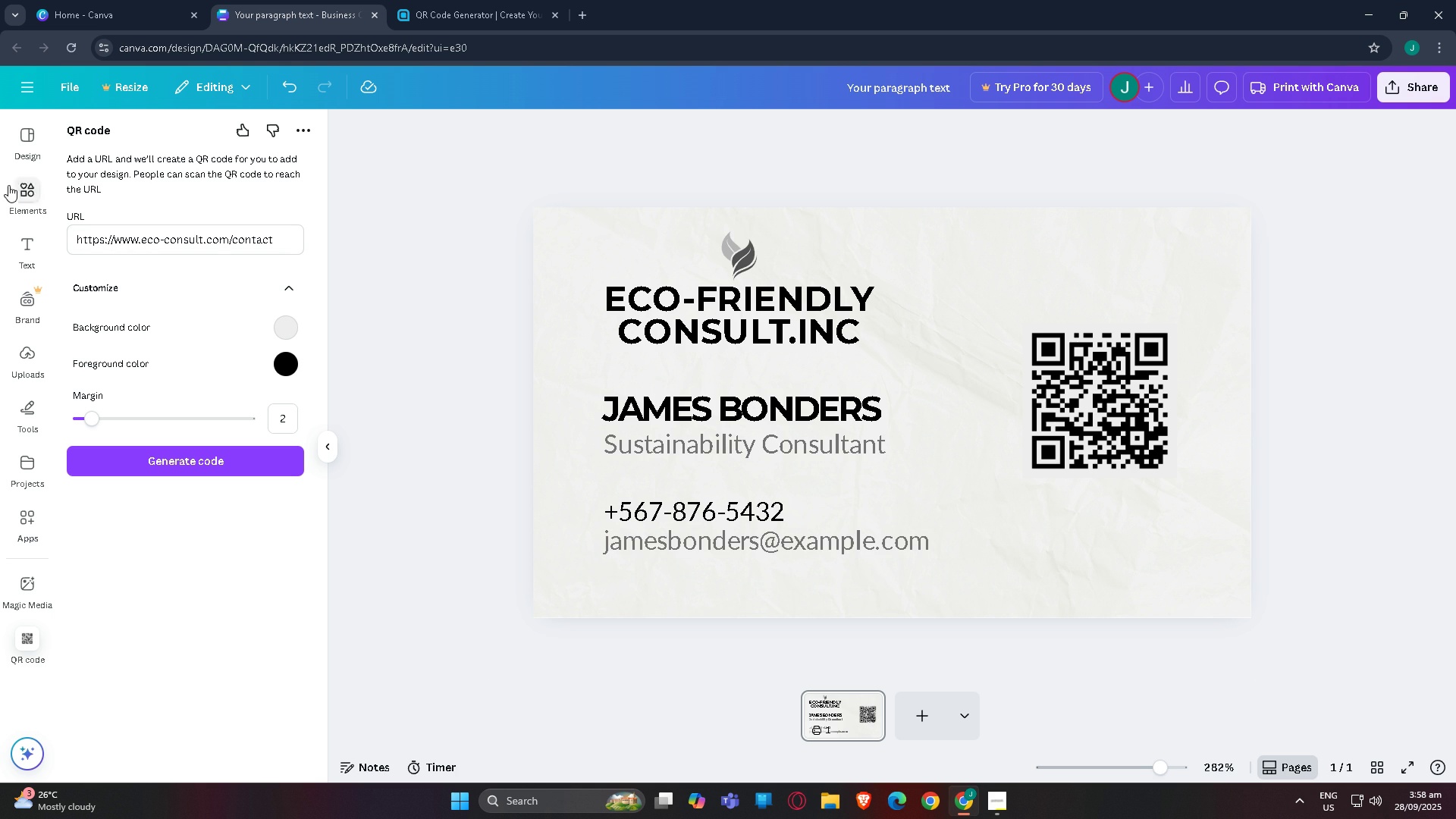 
left_click([733, 518])
 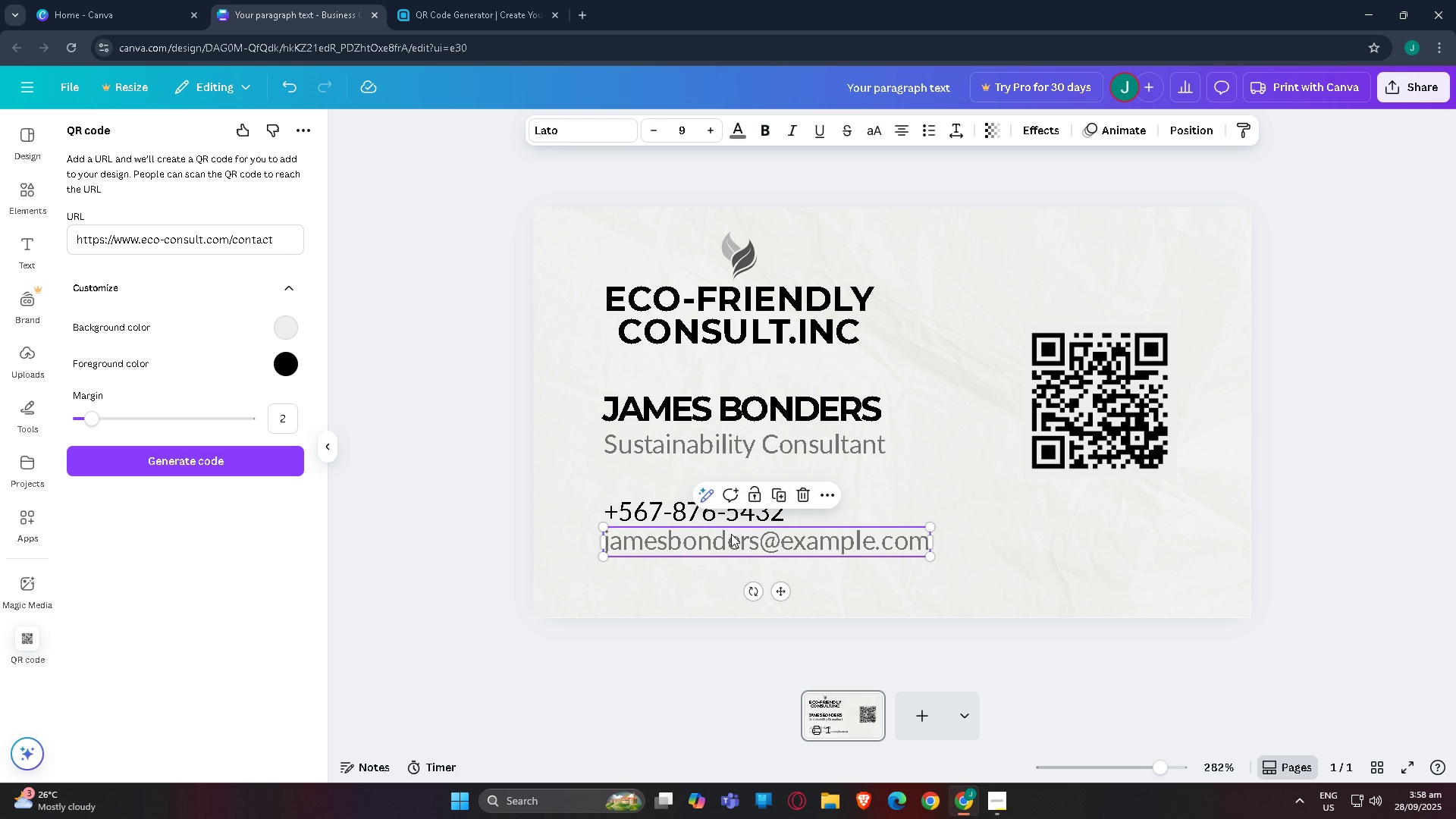 
left_click([731, 534])
 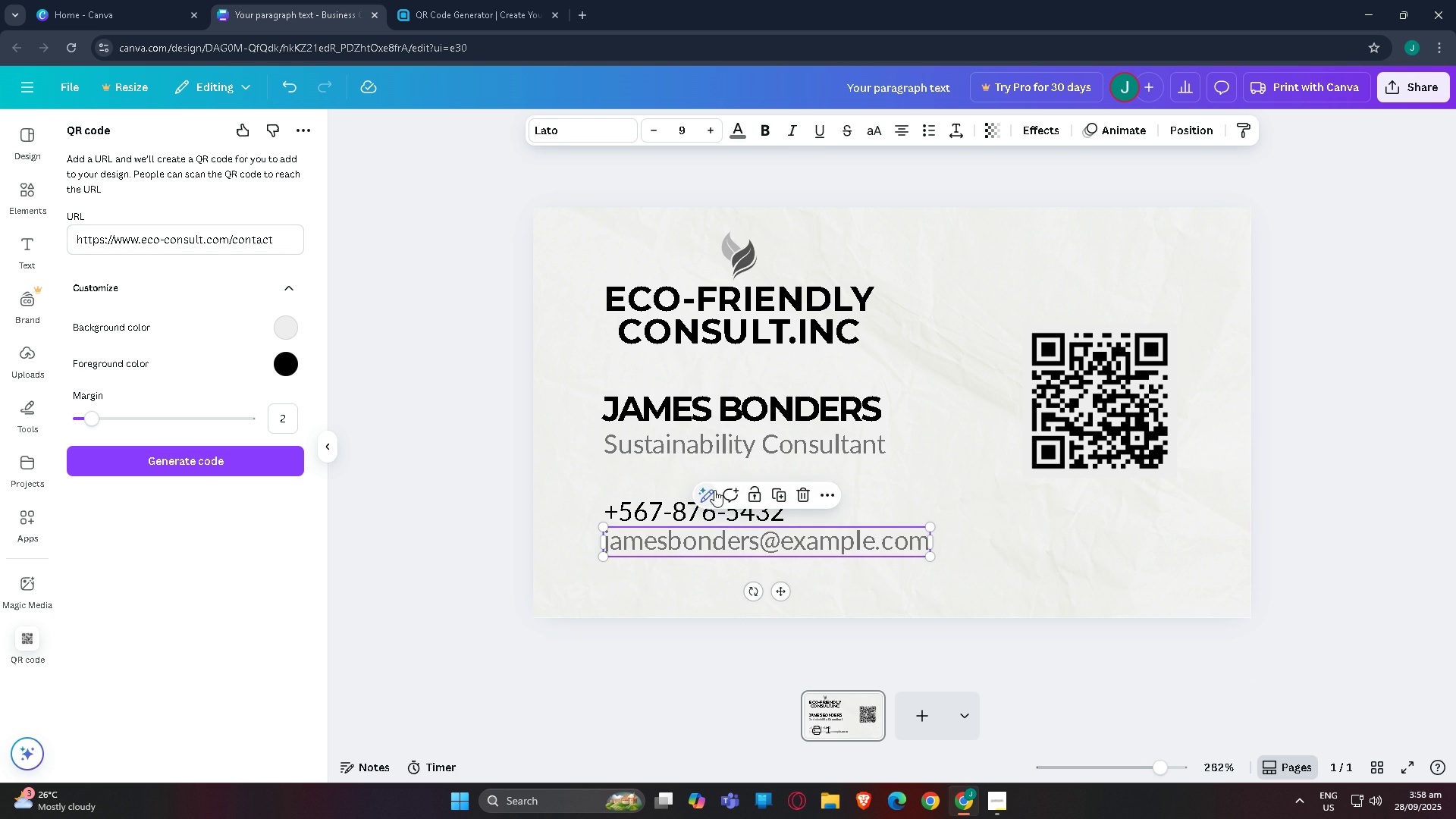 
left_click([714, 490])
 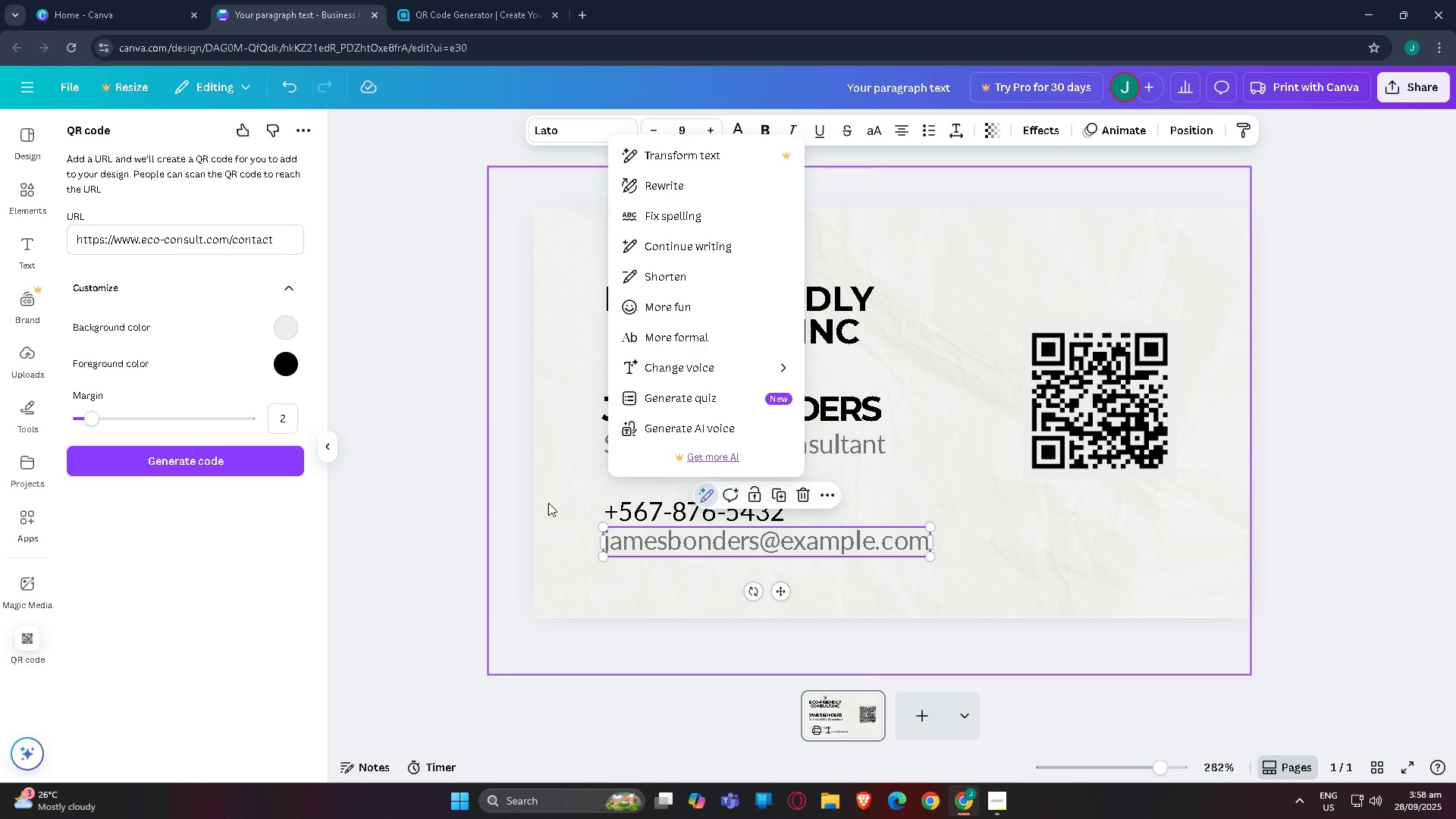 
left_click([538, 503])
 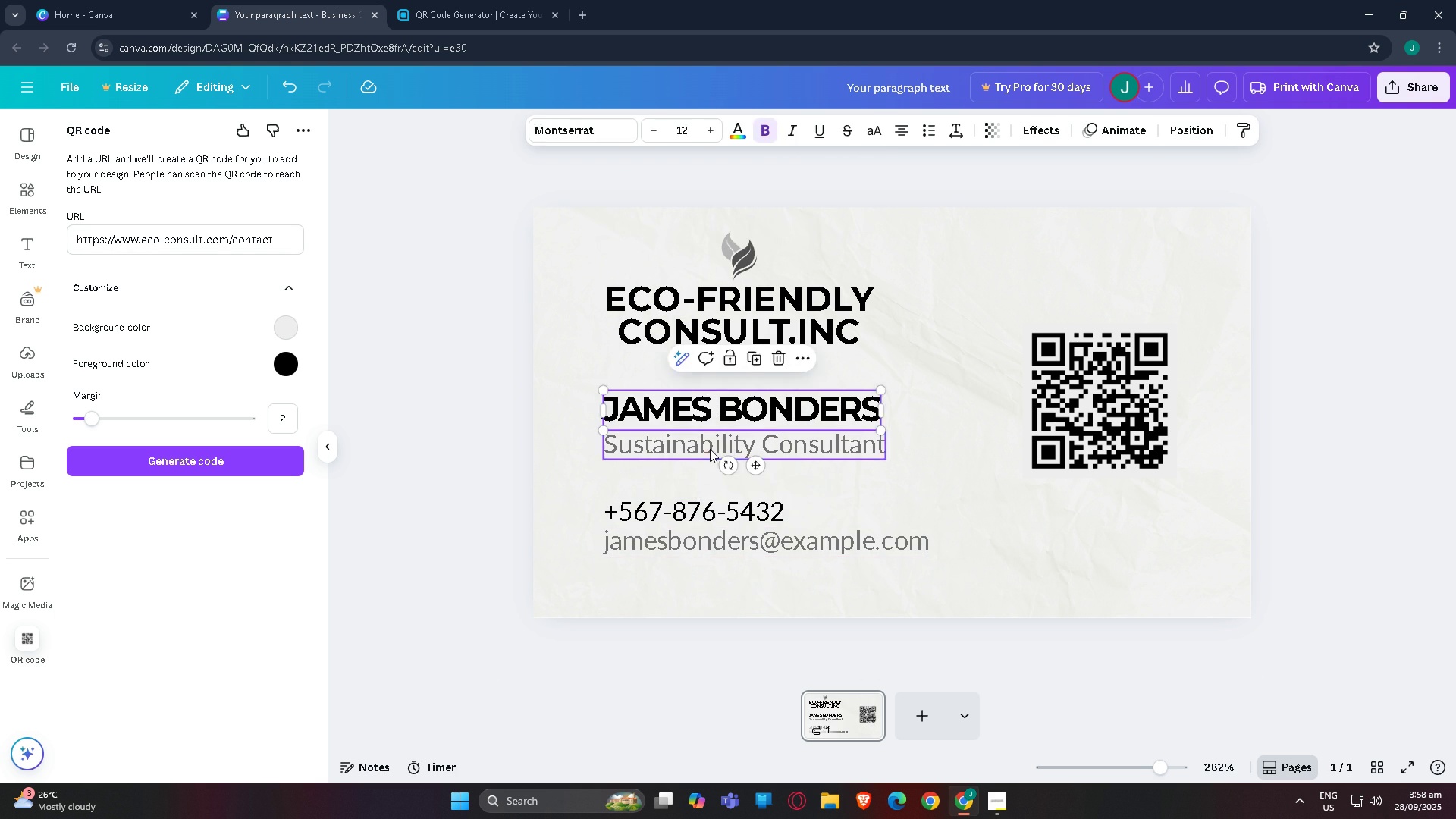 
double_click([710, 450])
 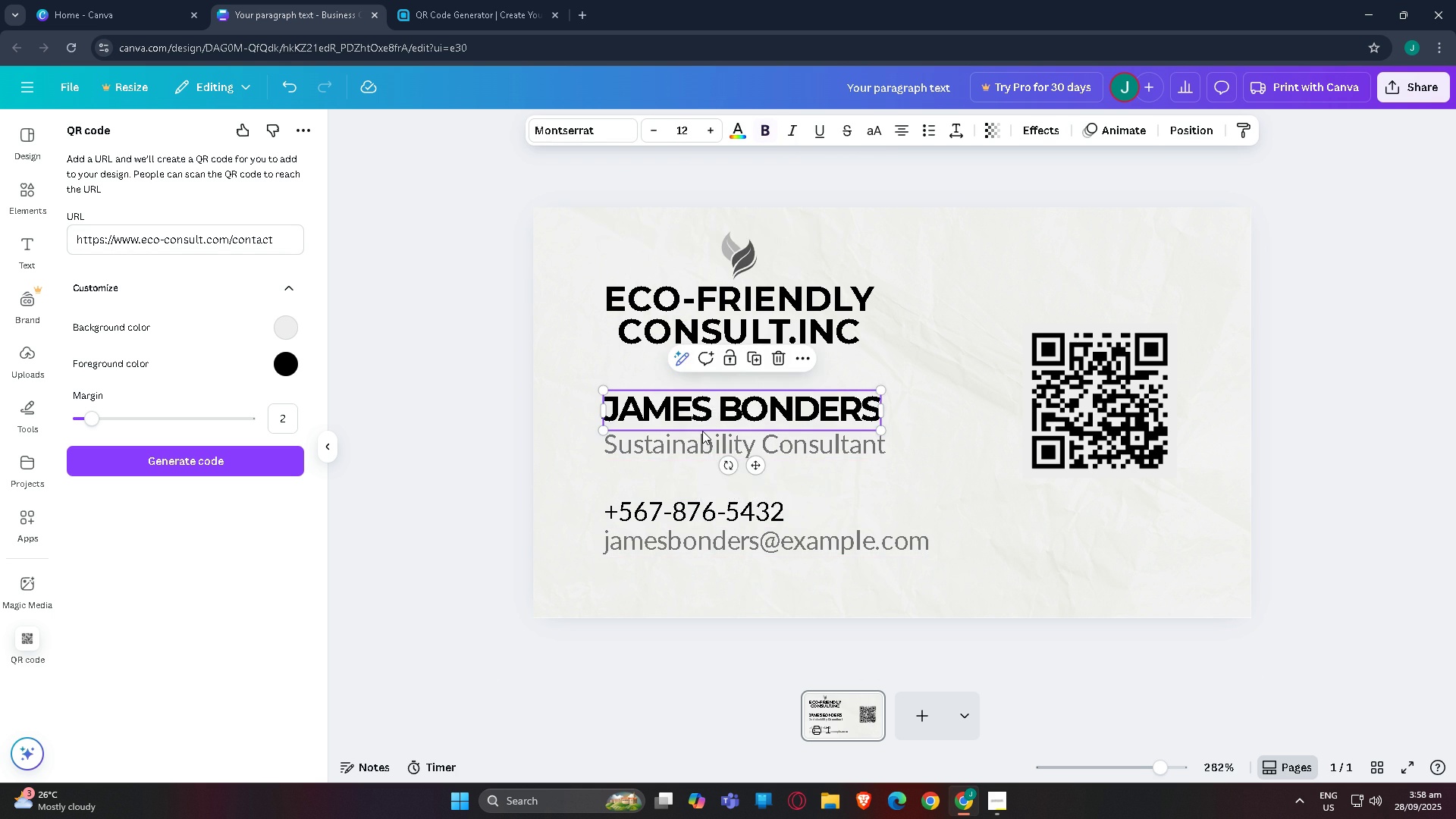 
left_click([702, 431])
 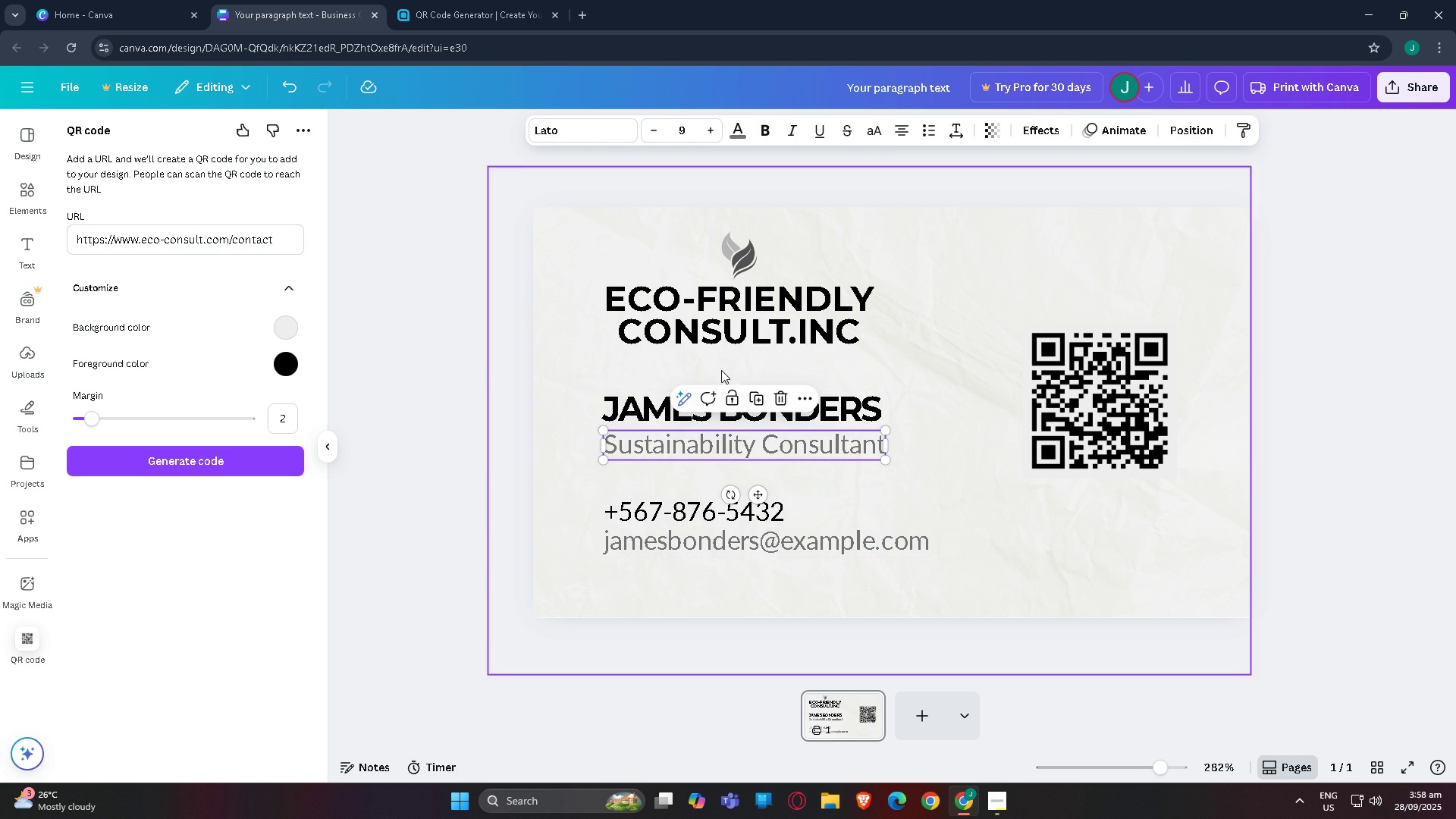 
left_click([753, 332])
 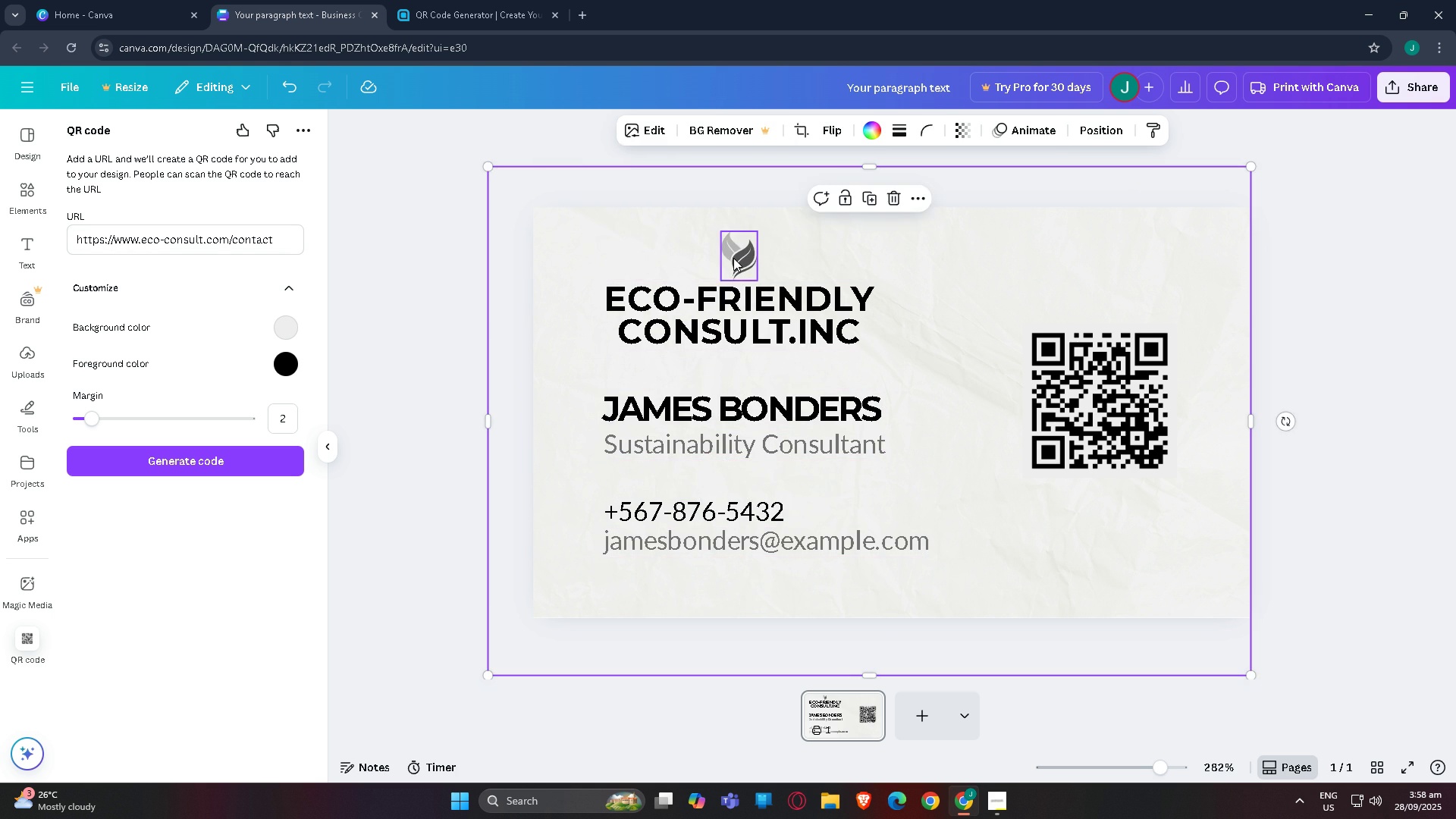 
double_click([1030, 394])
 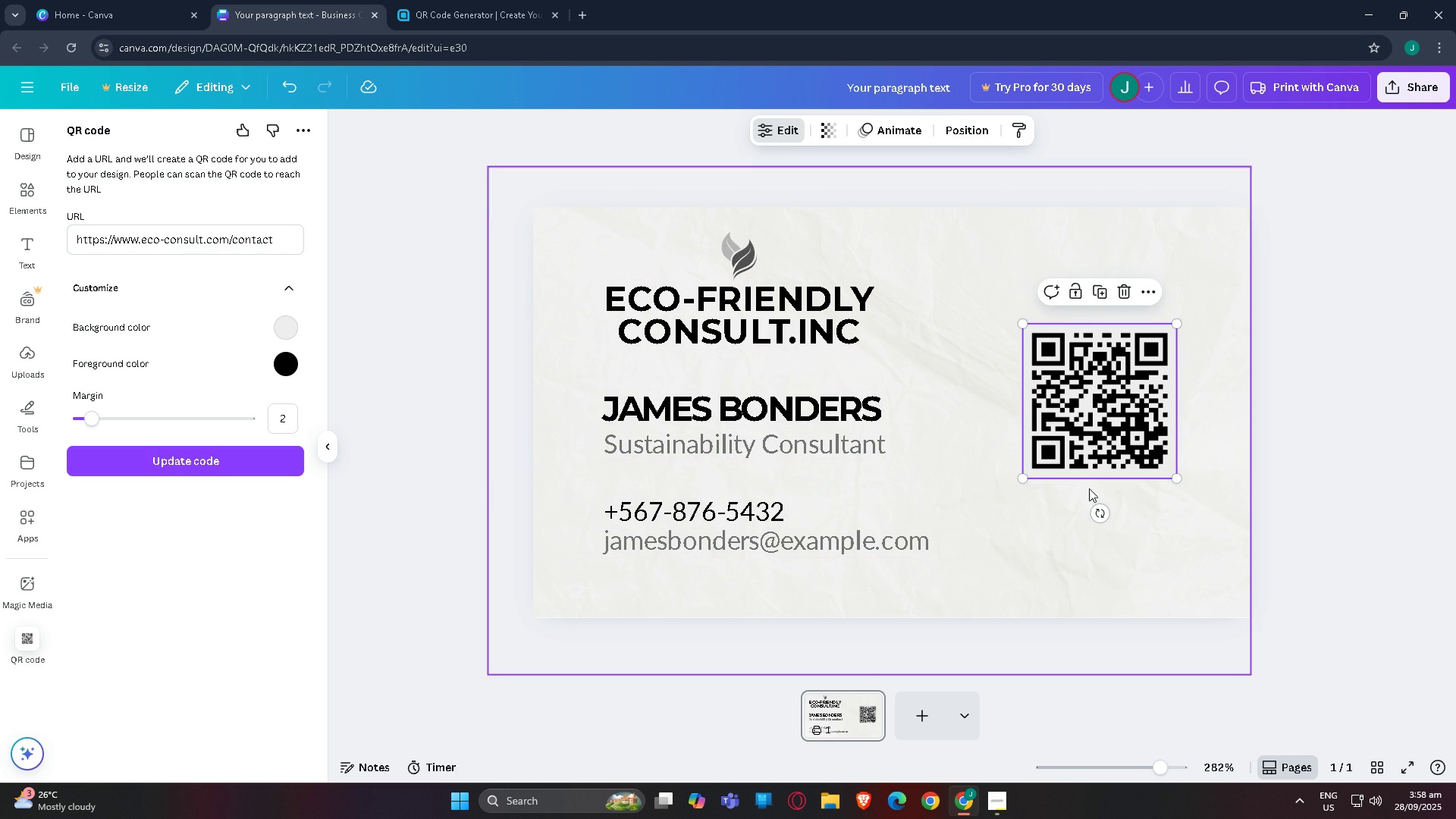 
left_click([1012, 473])
 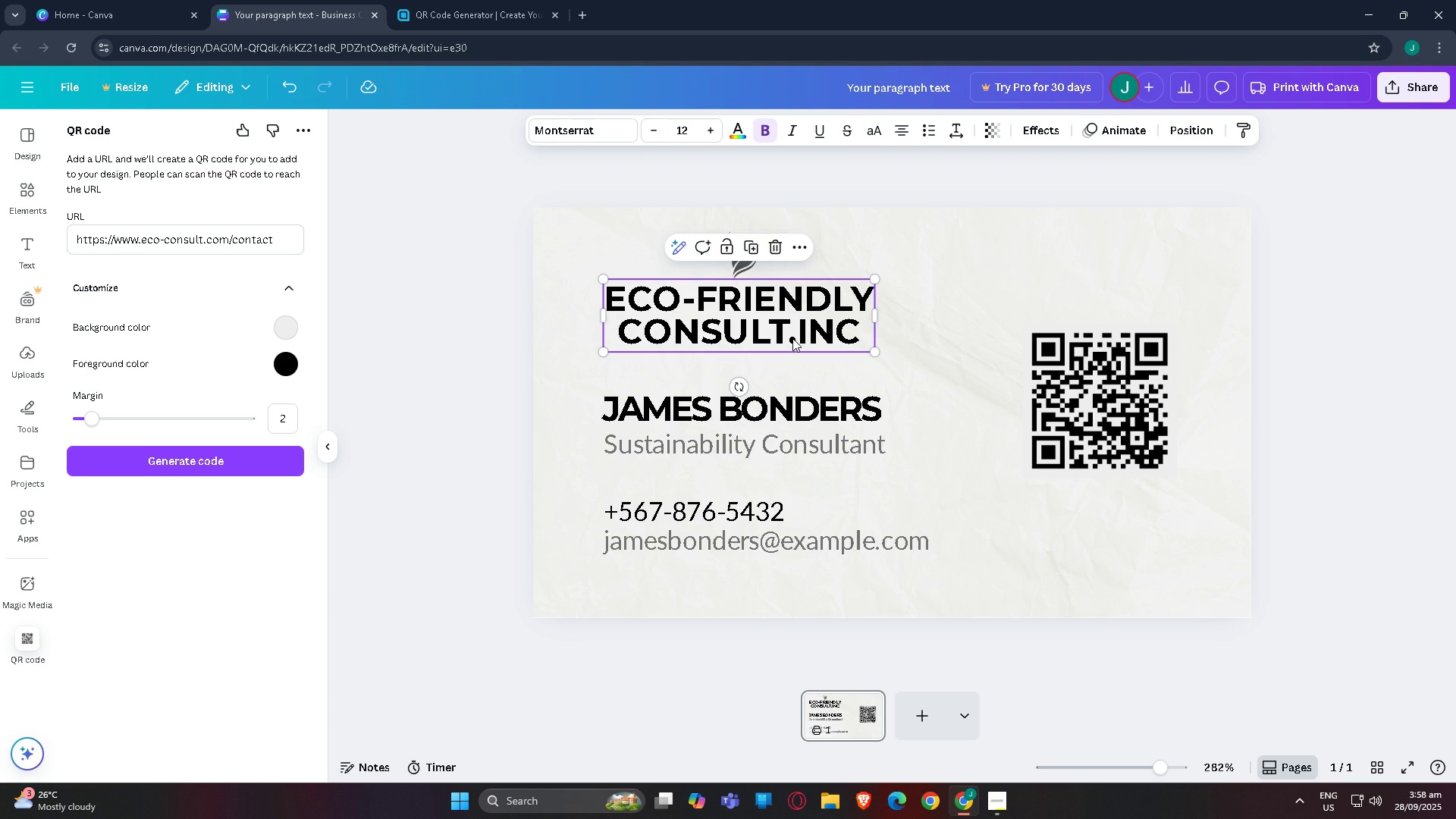 
double_click([793, 338])
 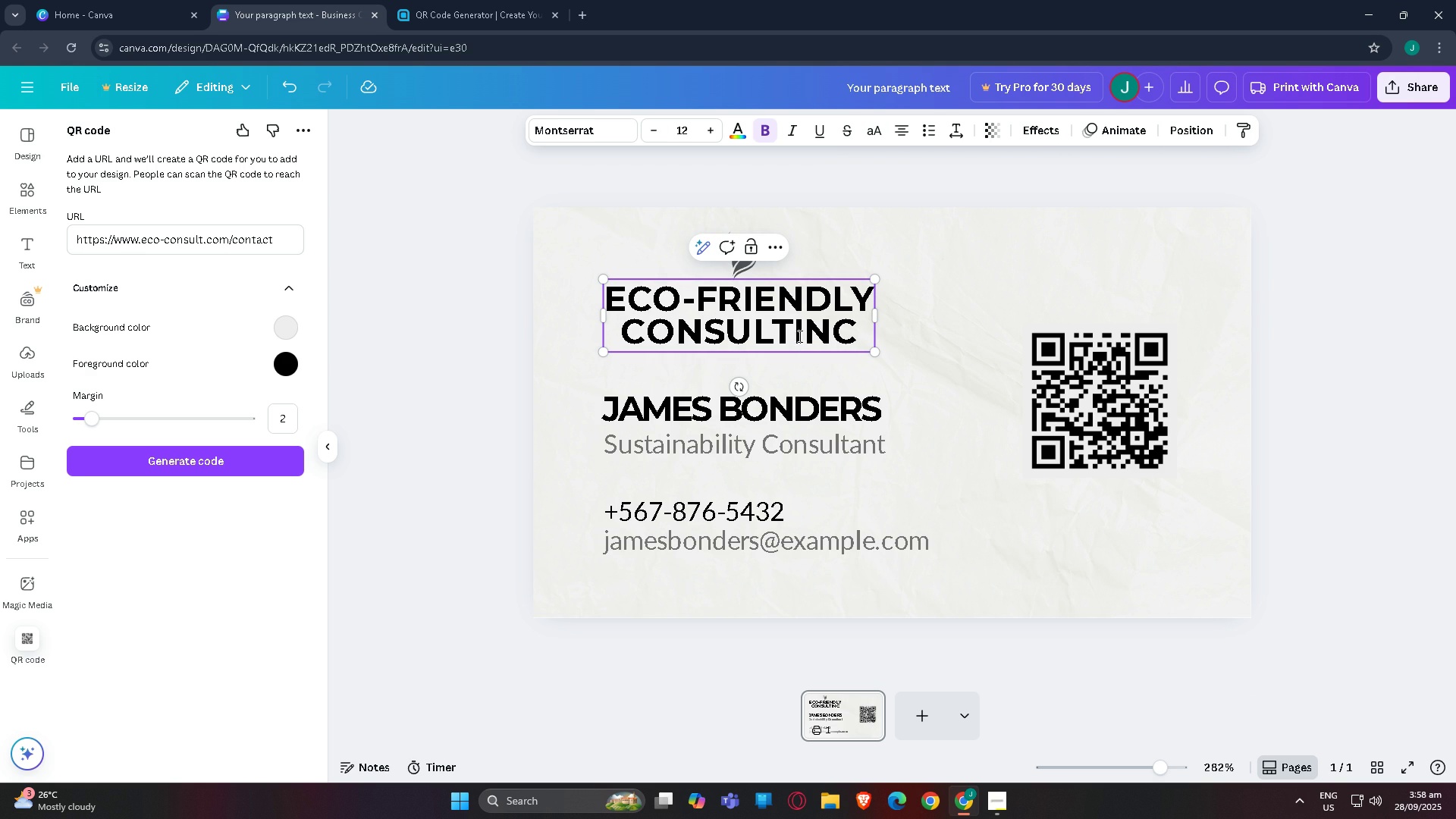 
key(Backspace)
 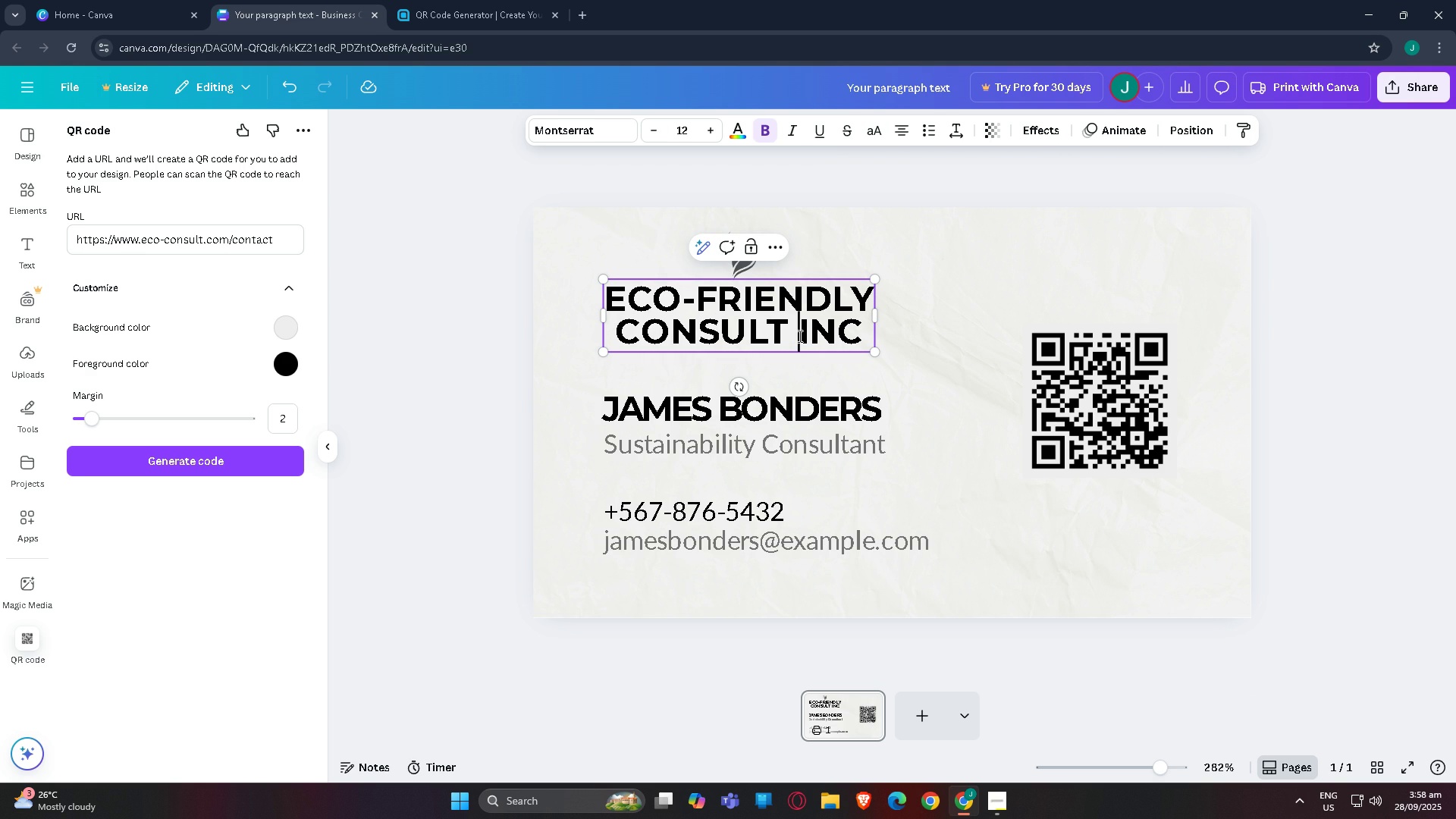 
key(Space)
 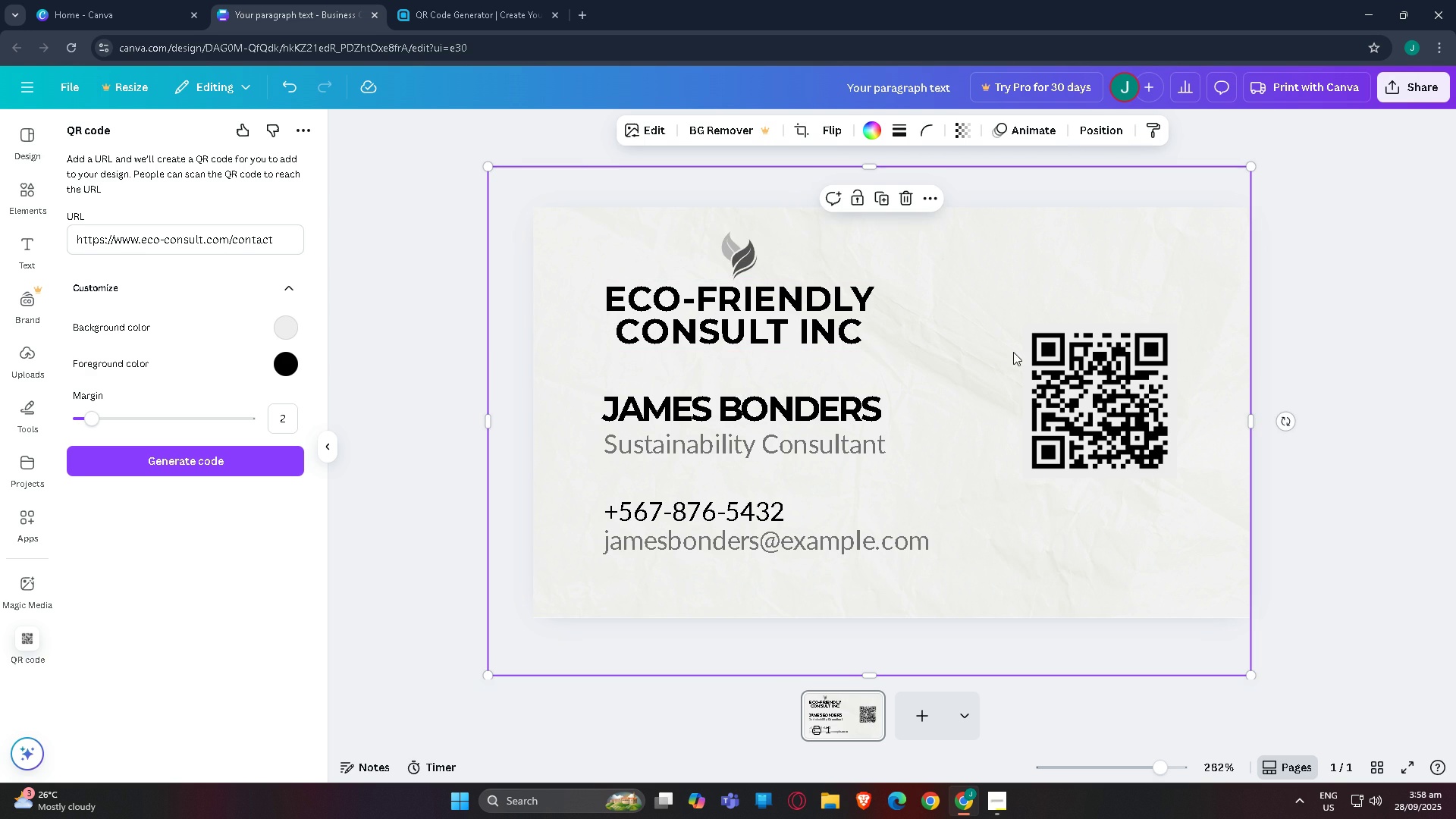 
scroll: coordinate [888, 441], scroll_direction: down, amount: 2.0
 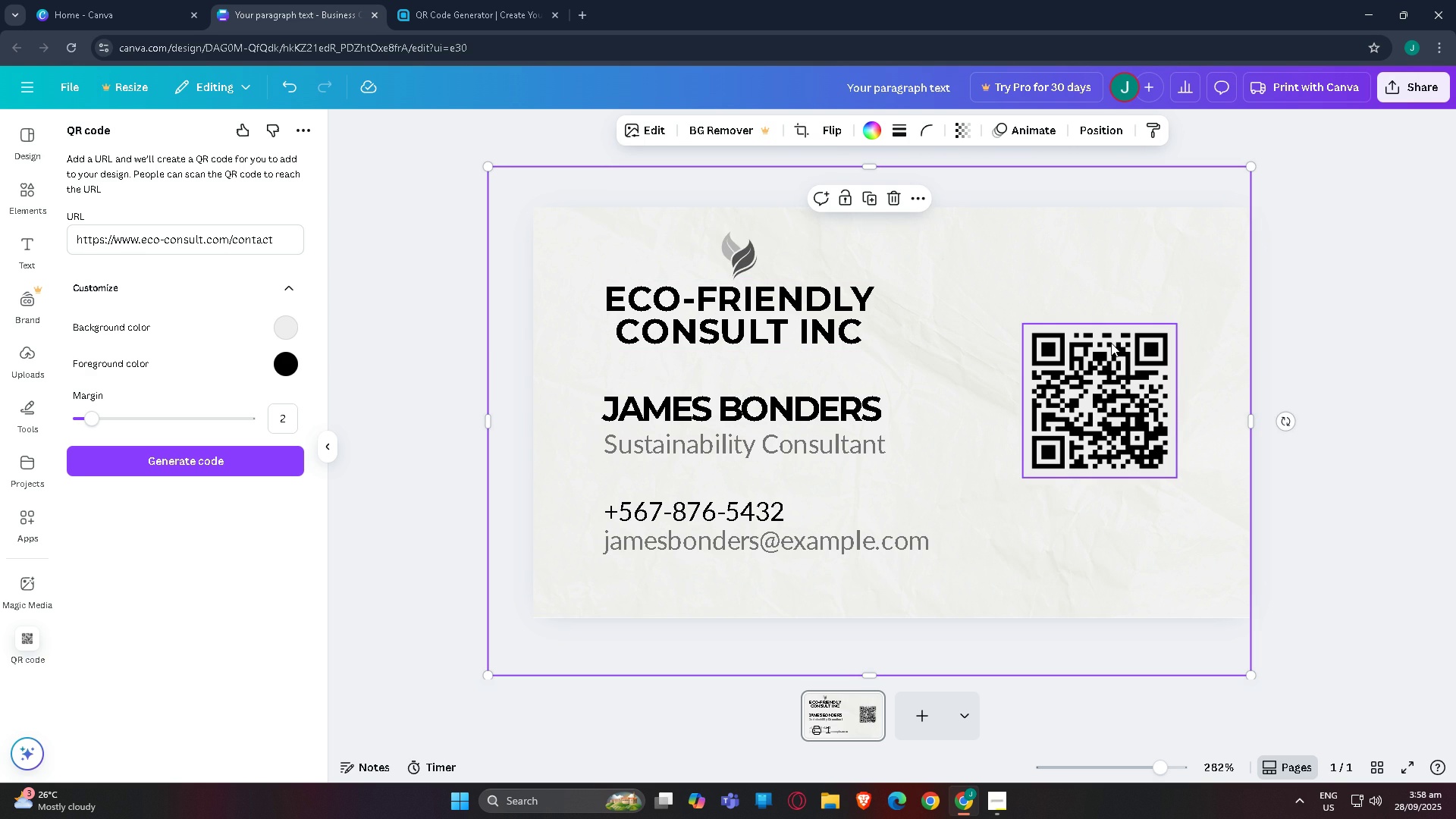 
left_click([1043, 566])
 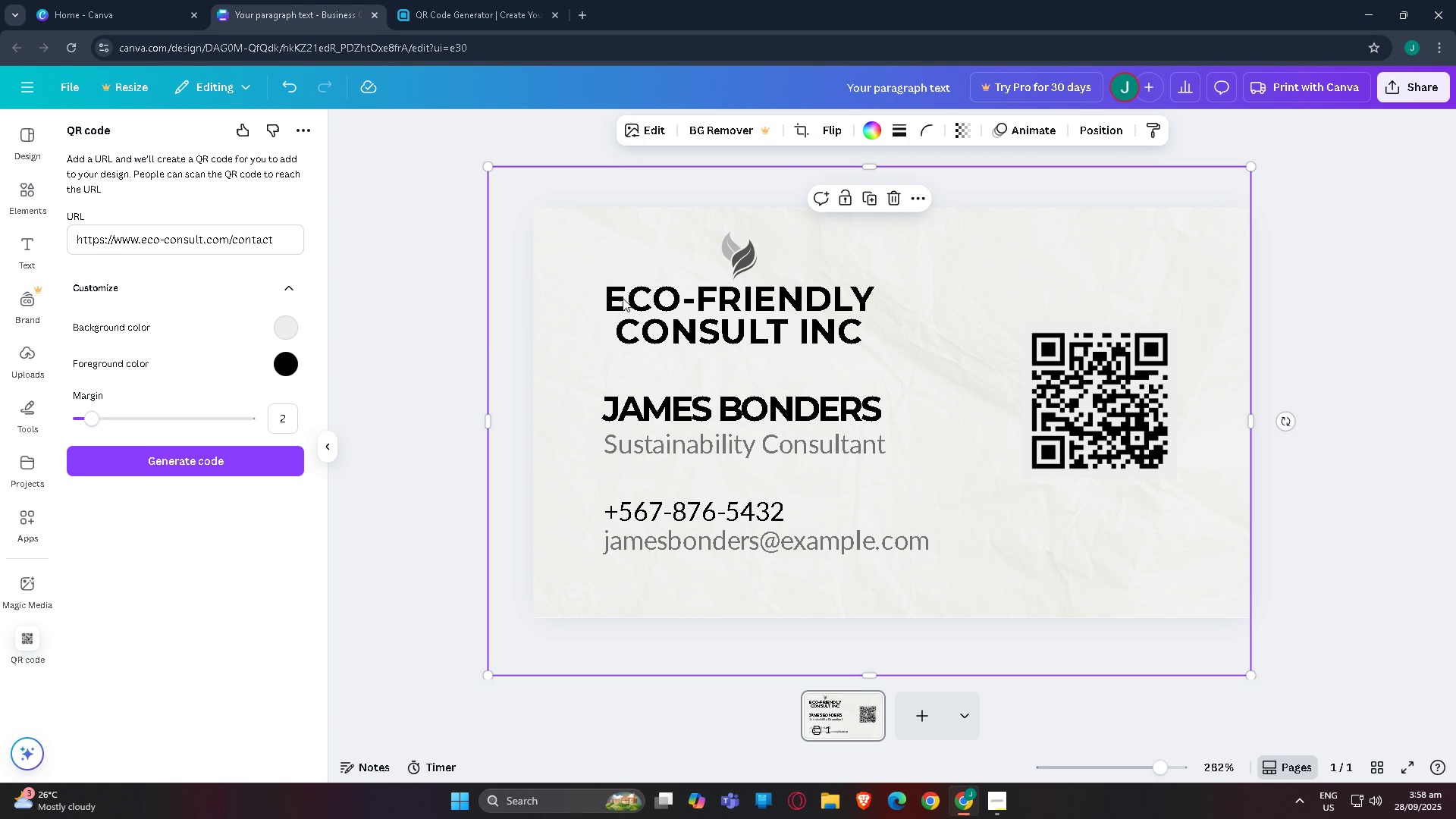 
left_click([1455, 275])
 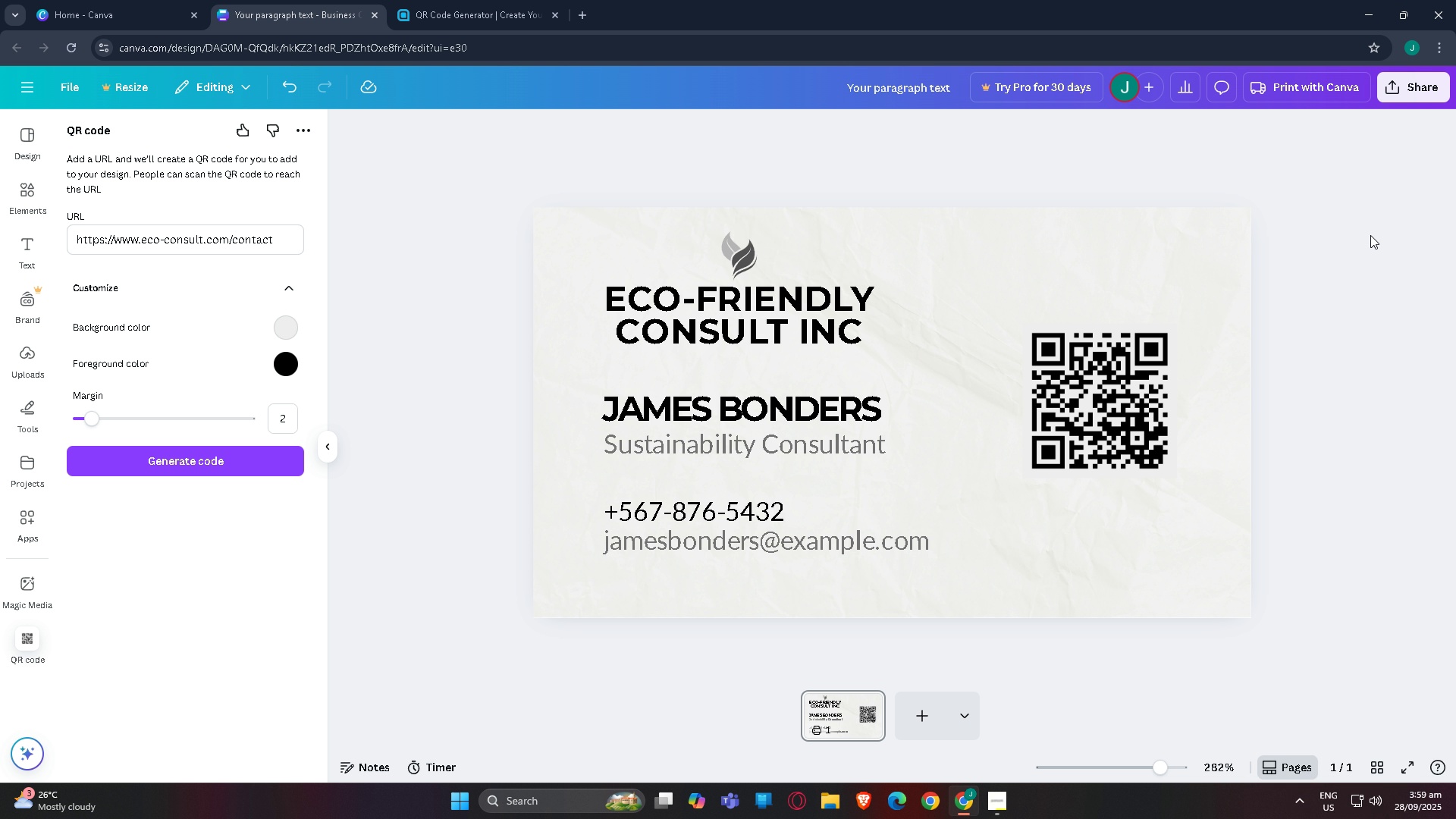 
wait(70.68)
 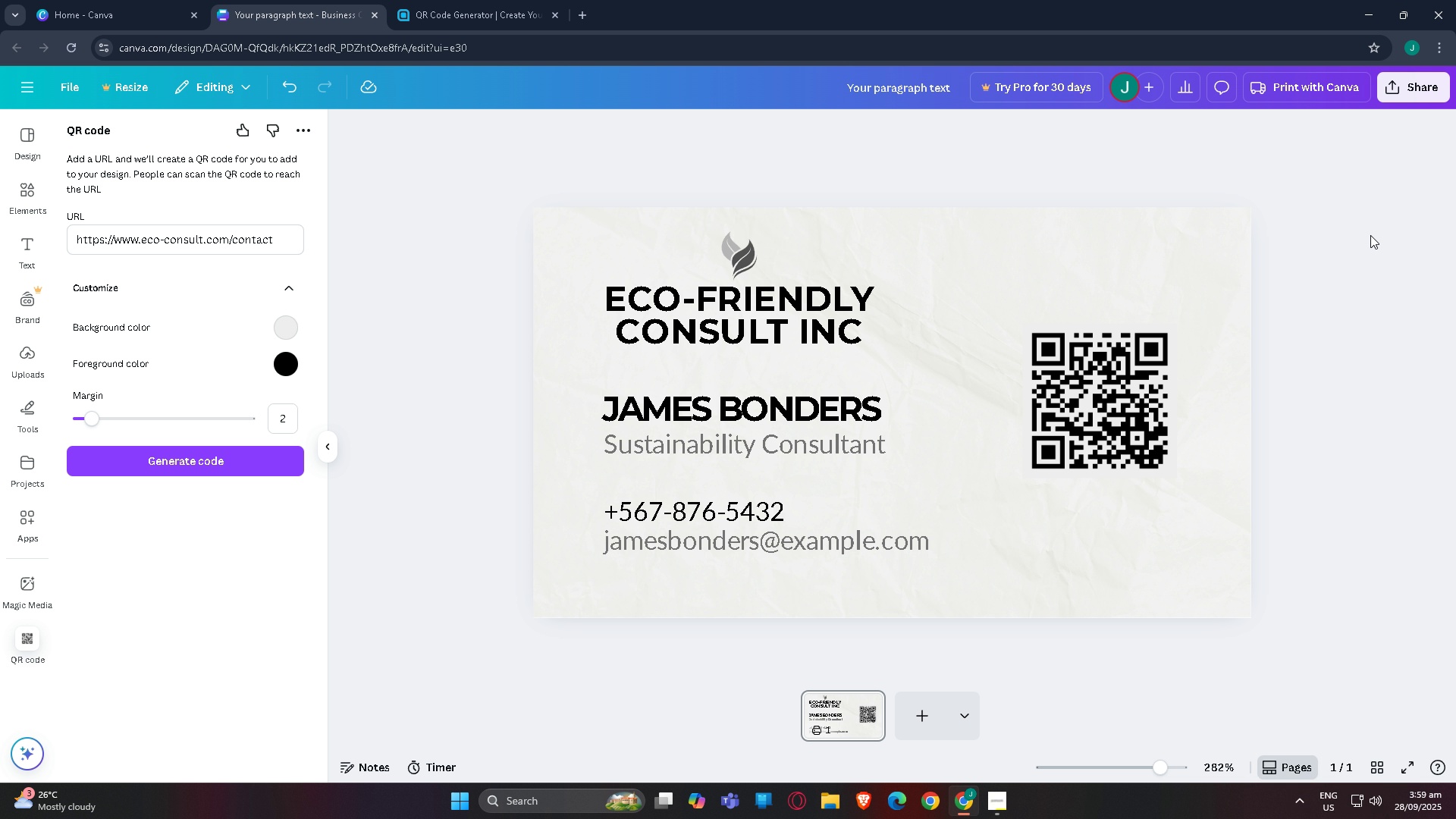 
left_click([1321, 295])